 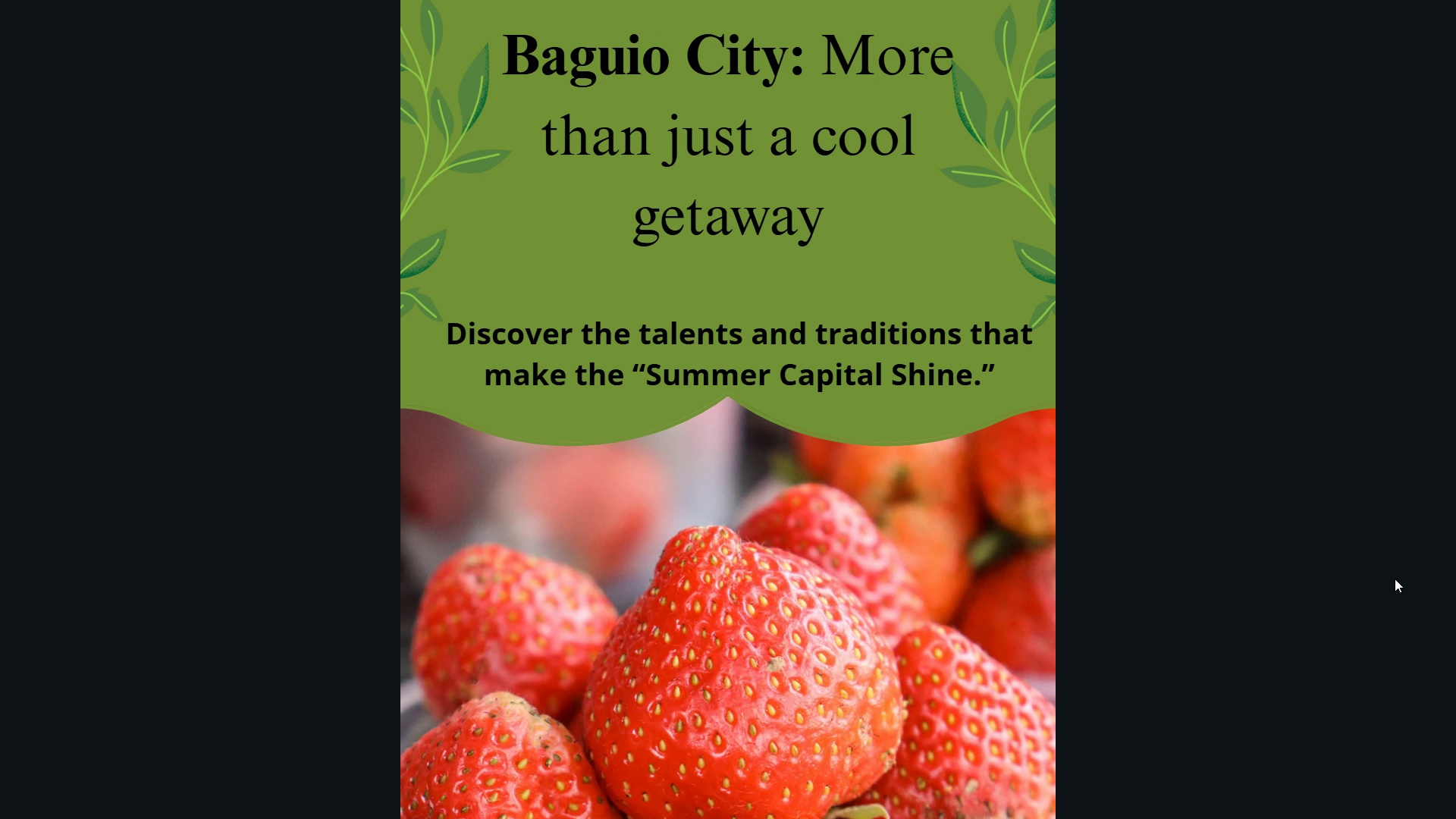 
key(ArrowRight)
 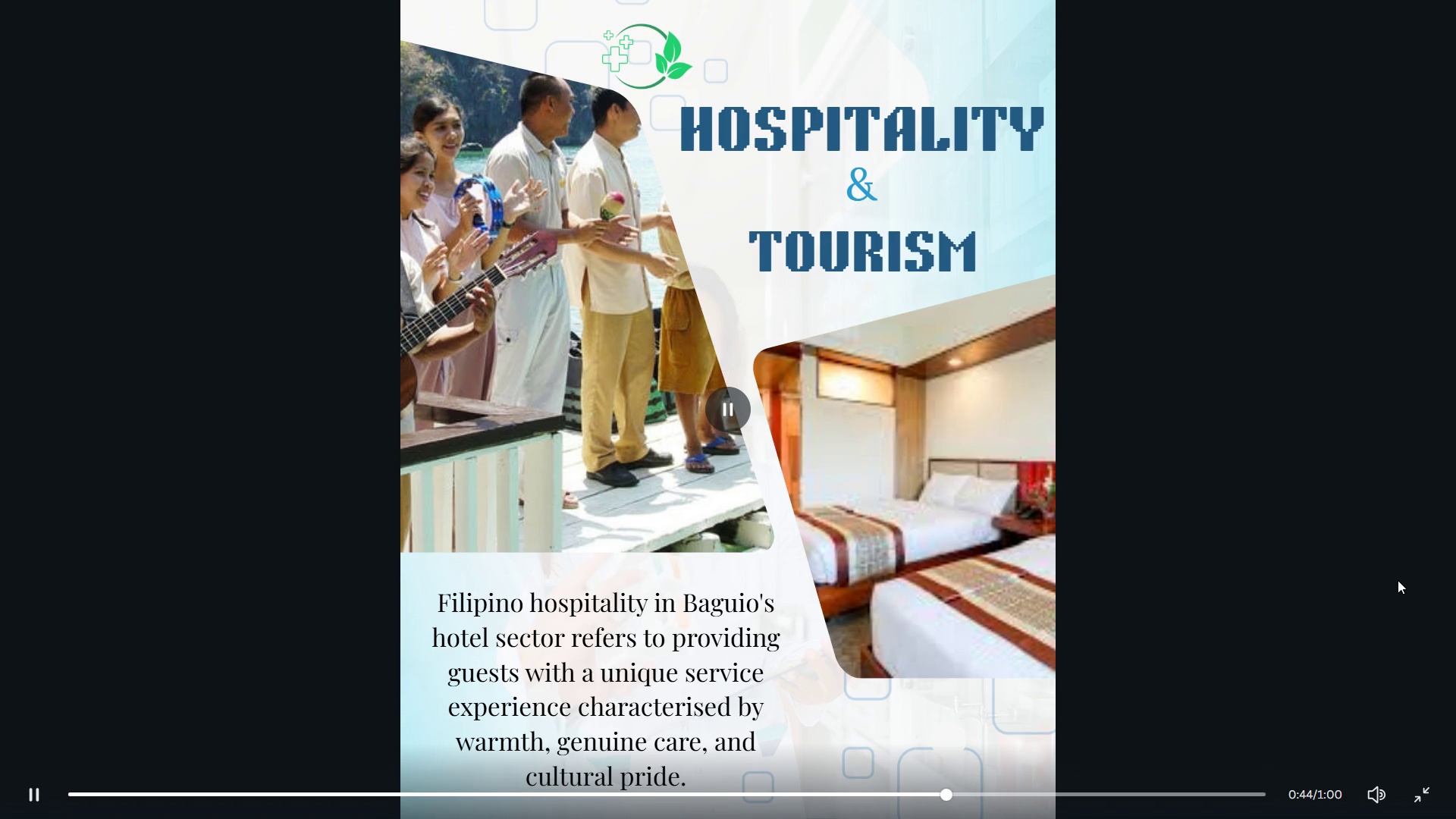 
key(ArrowLeft)
 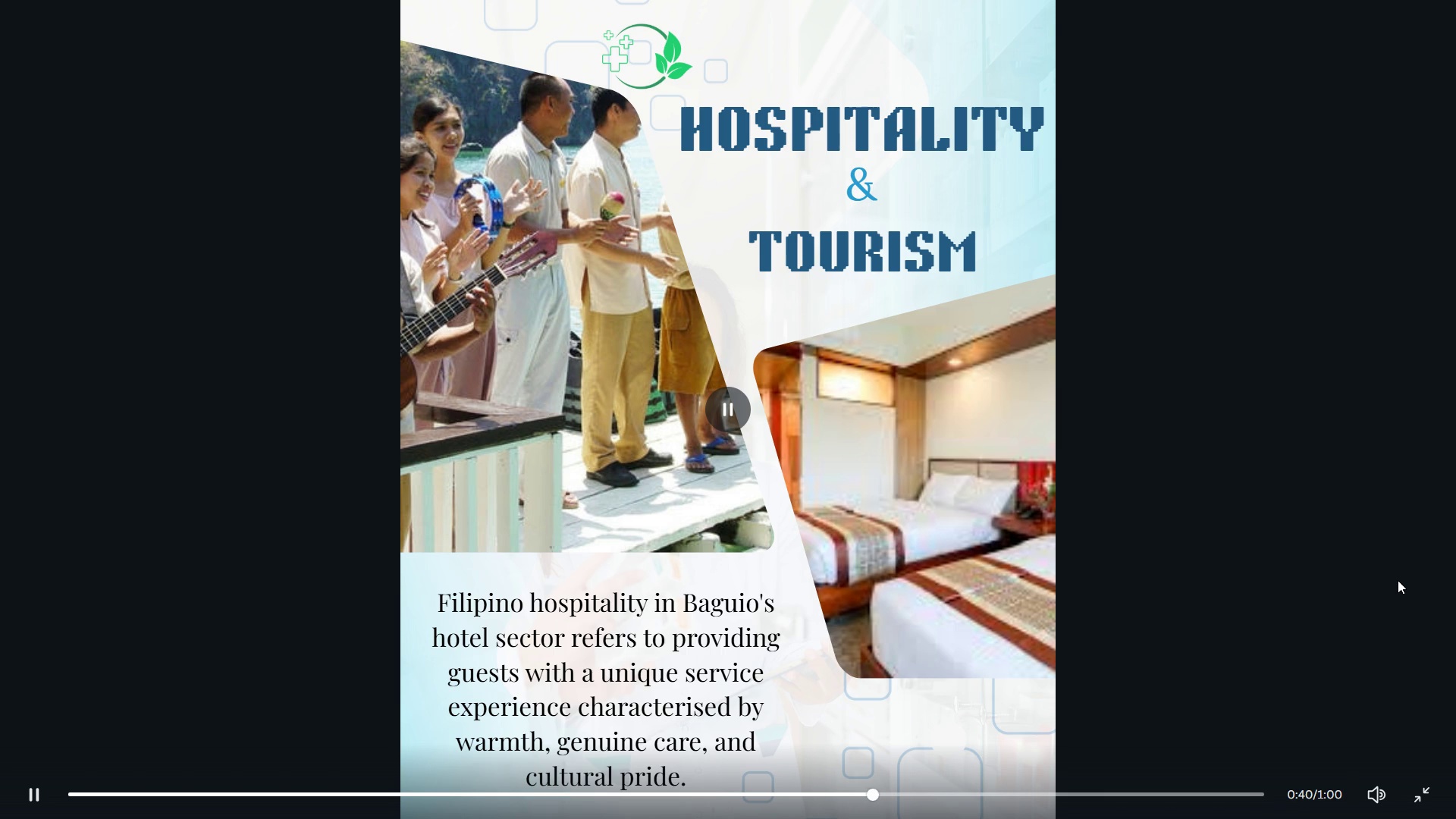 
key(ArrowLeft)
 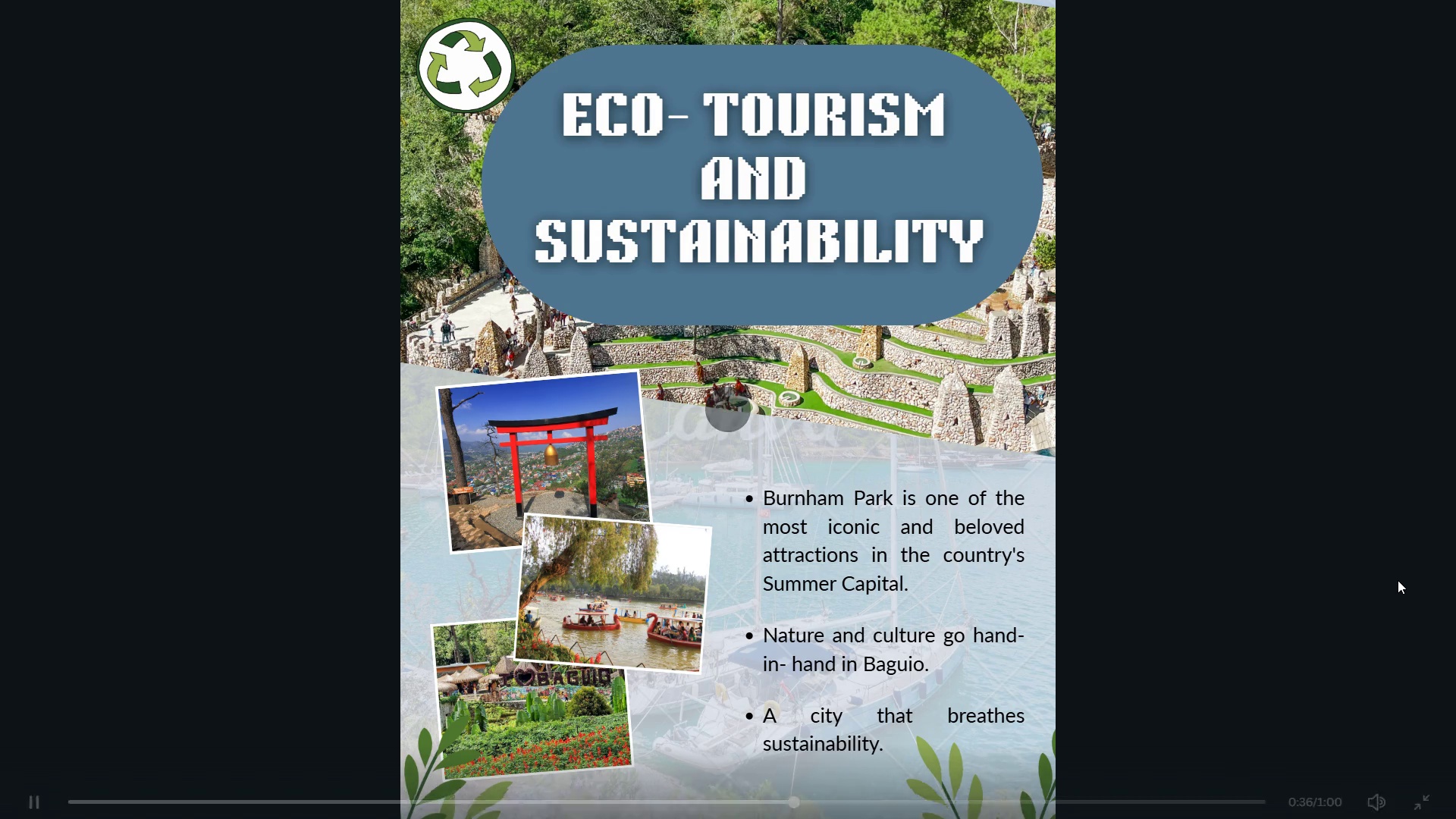 
key(ArrowLeft)
 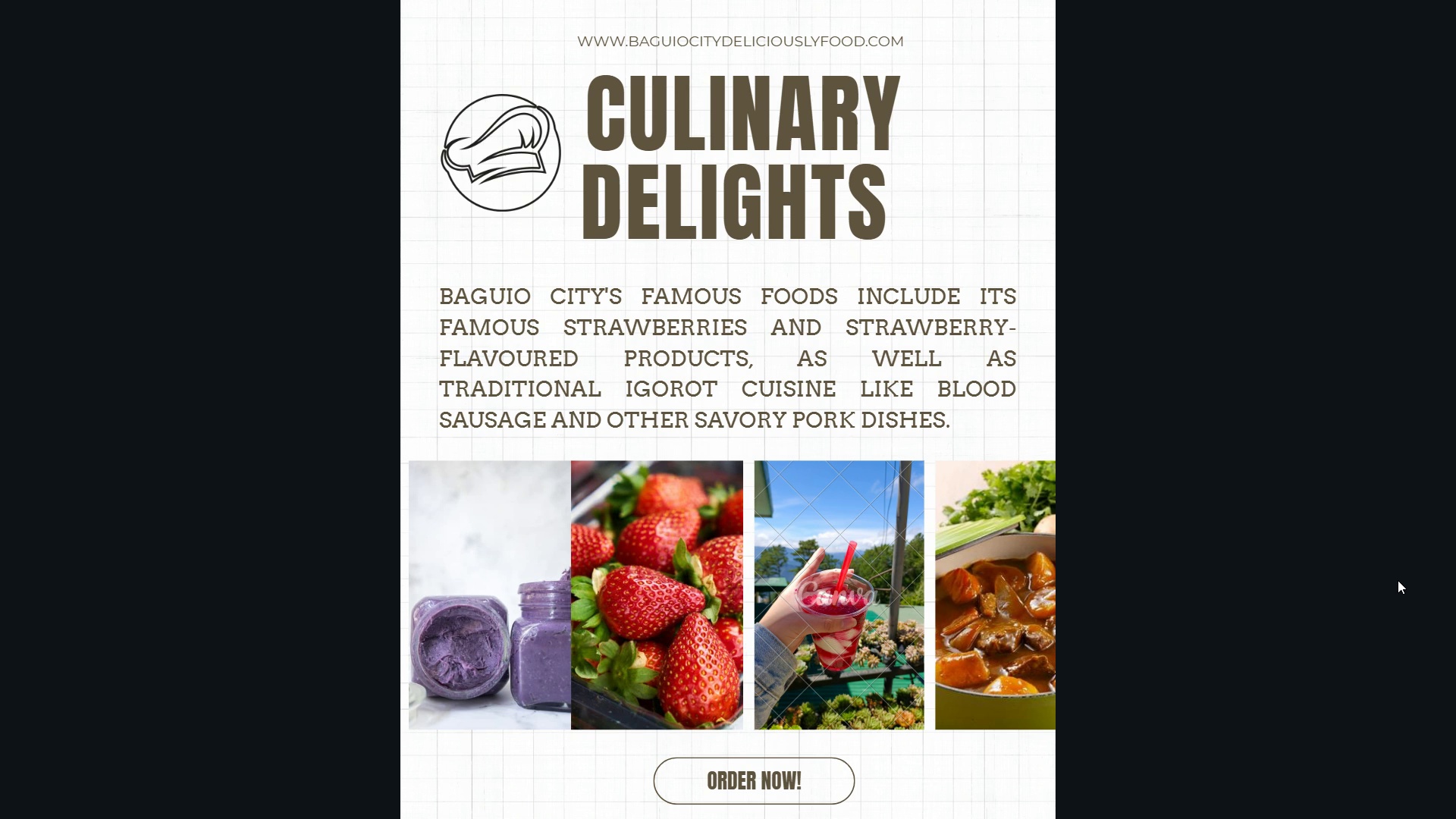 
key(ArrowLeft)
 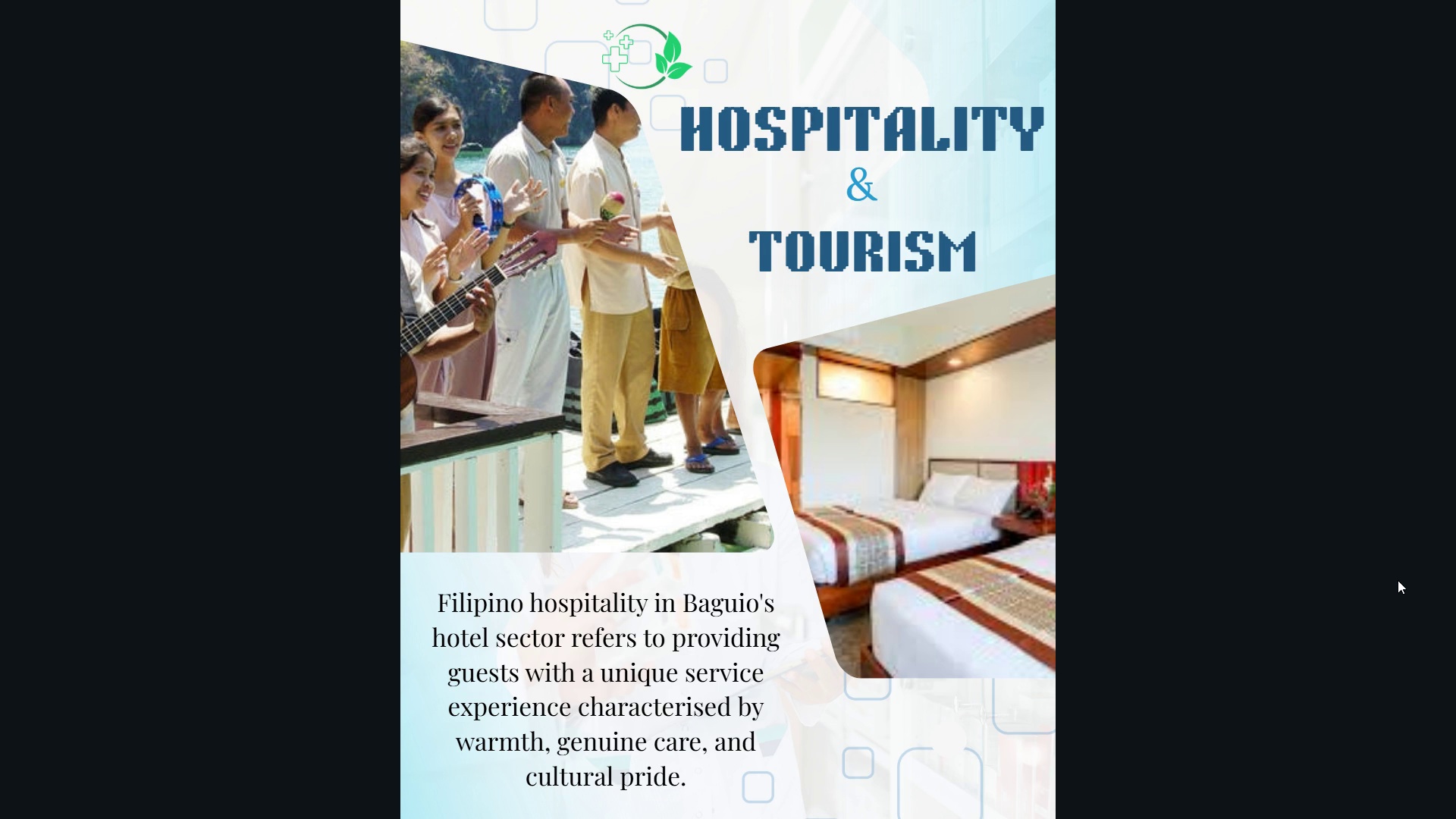 
wait(16.69)
 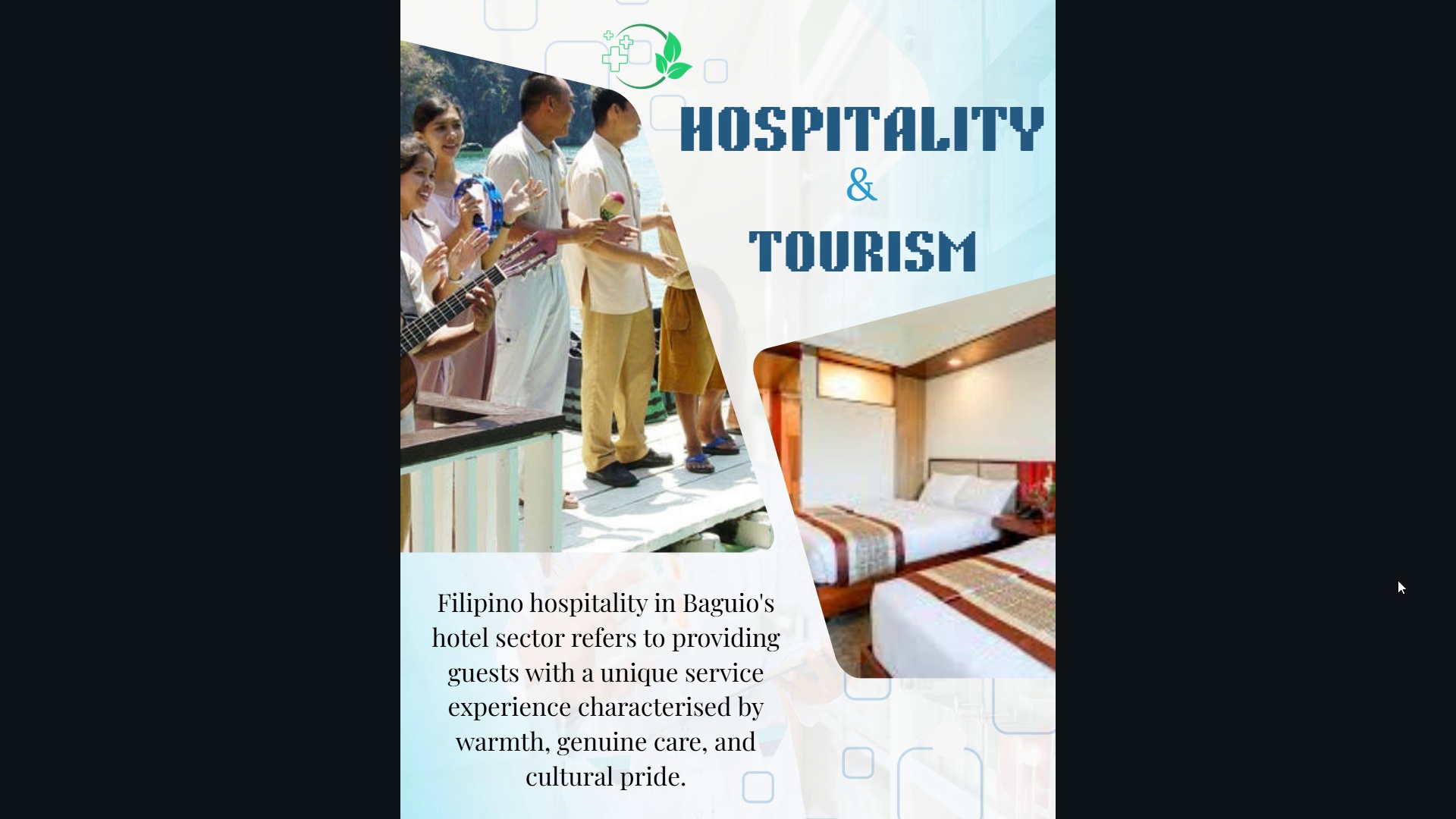 
key(ArrowRight)
 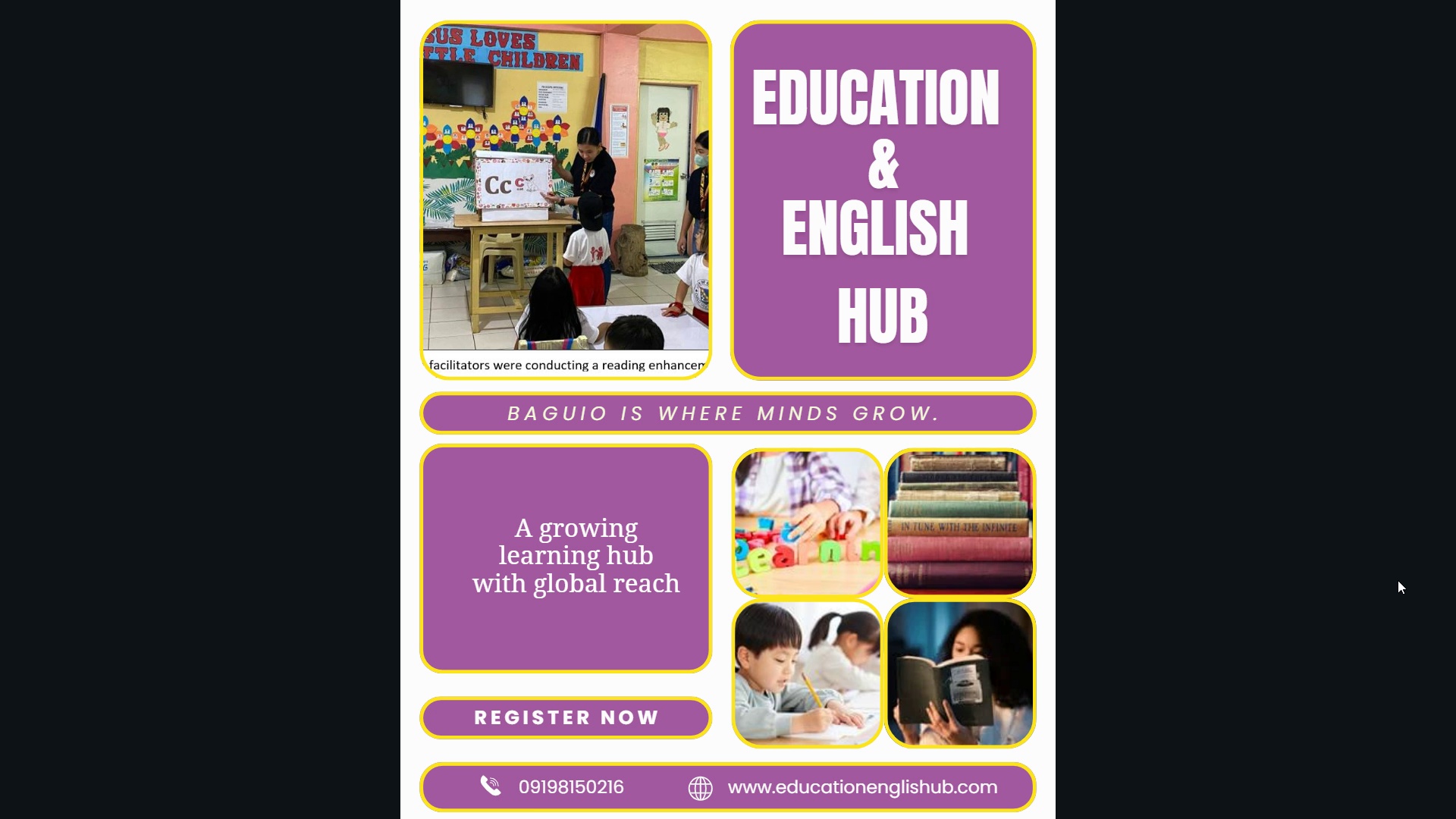 
wait(5.48)
 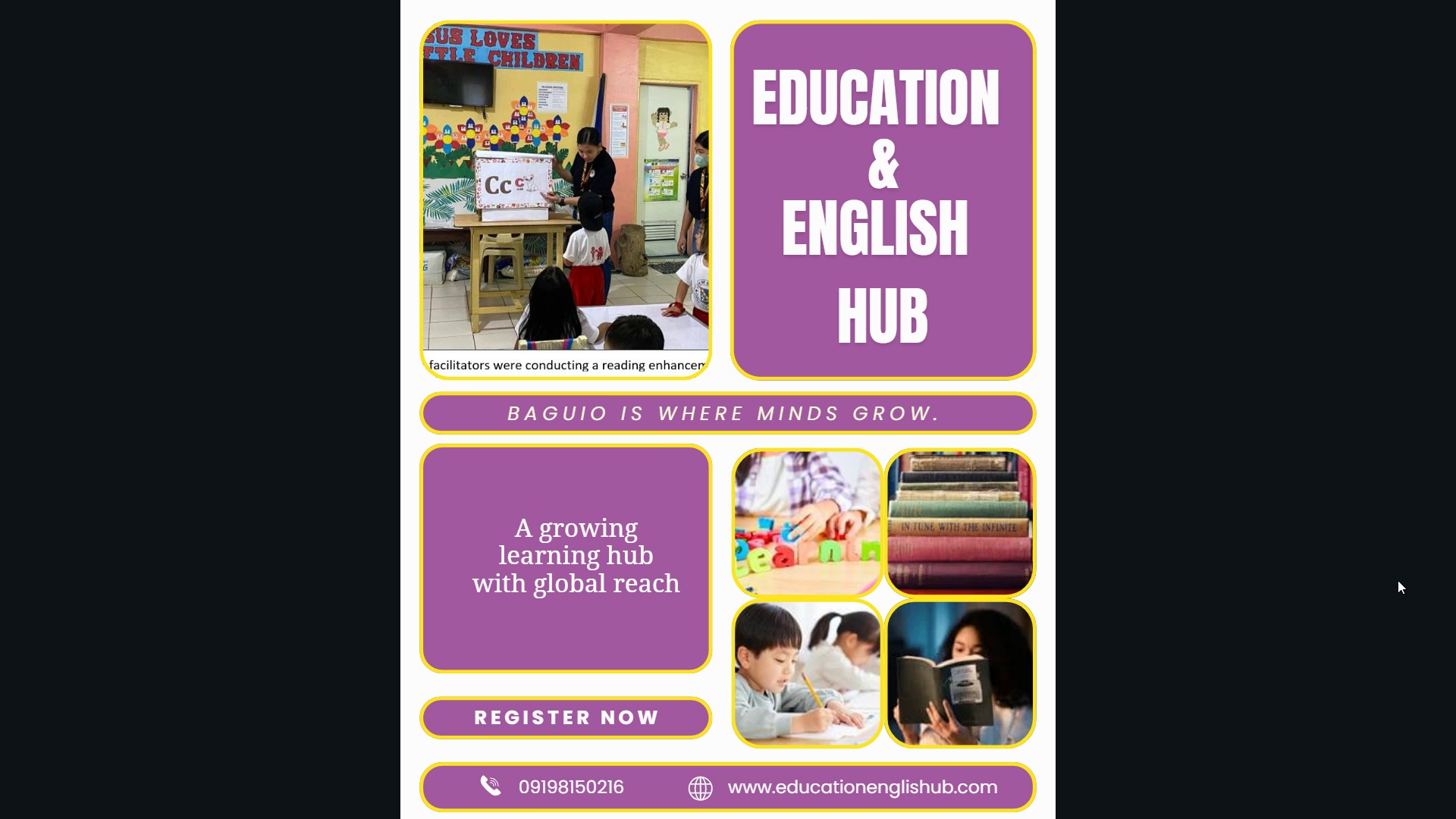 
key(ArrowRight)
 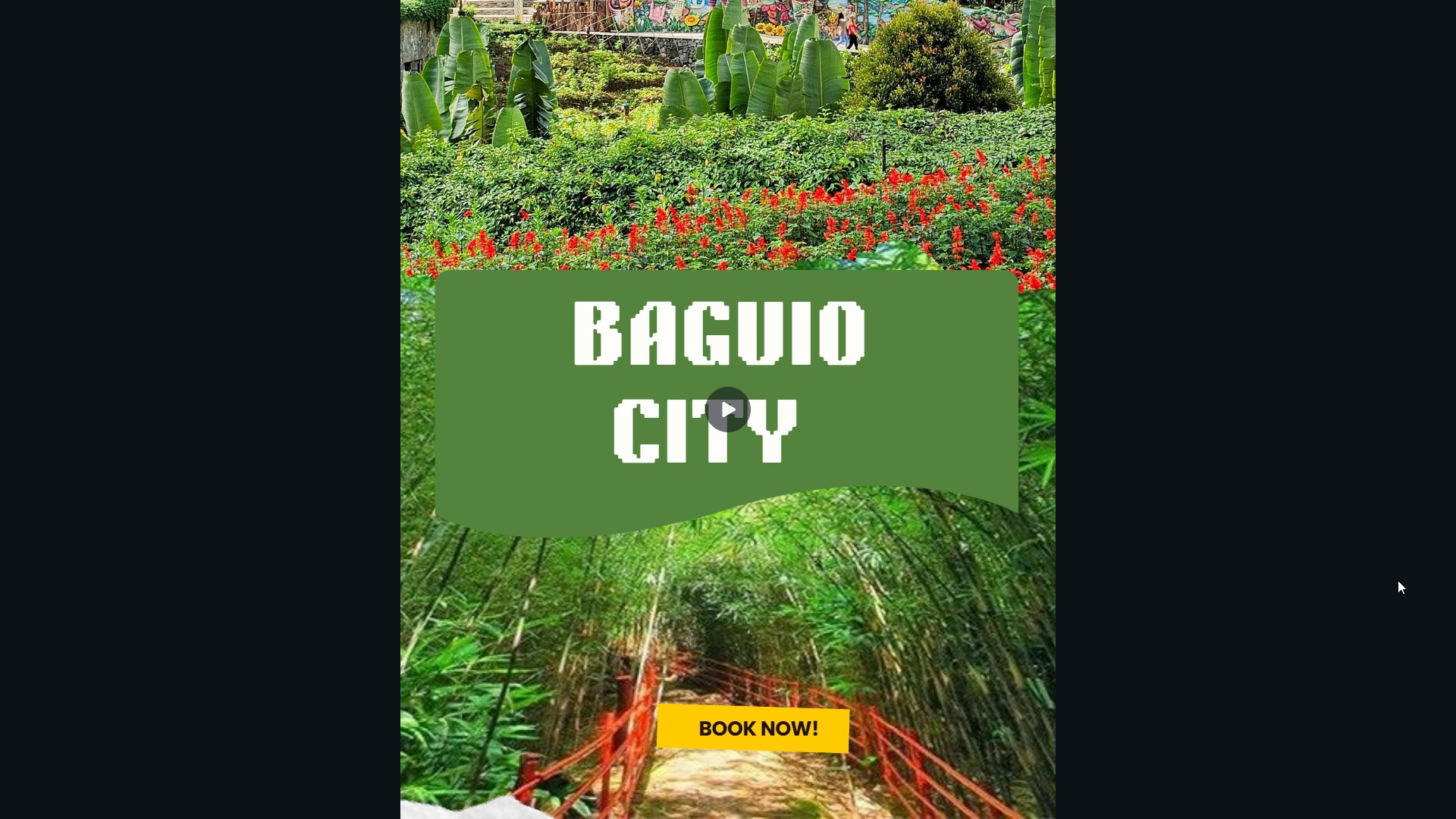 
wait(5.11)
 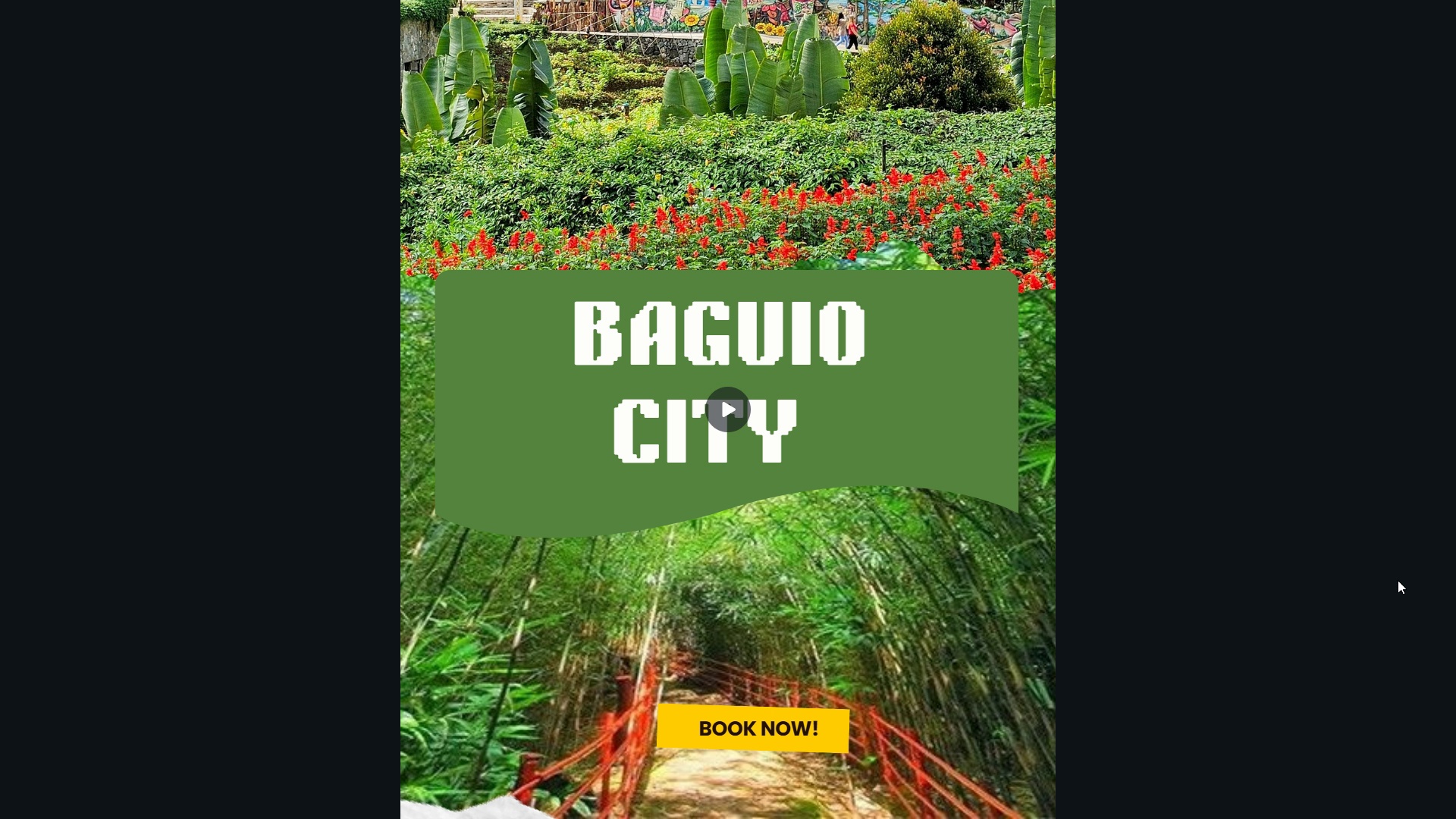 
key(Escape)
 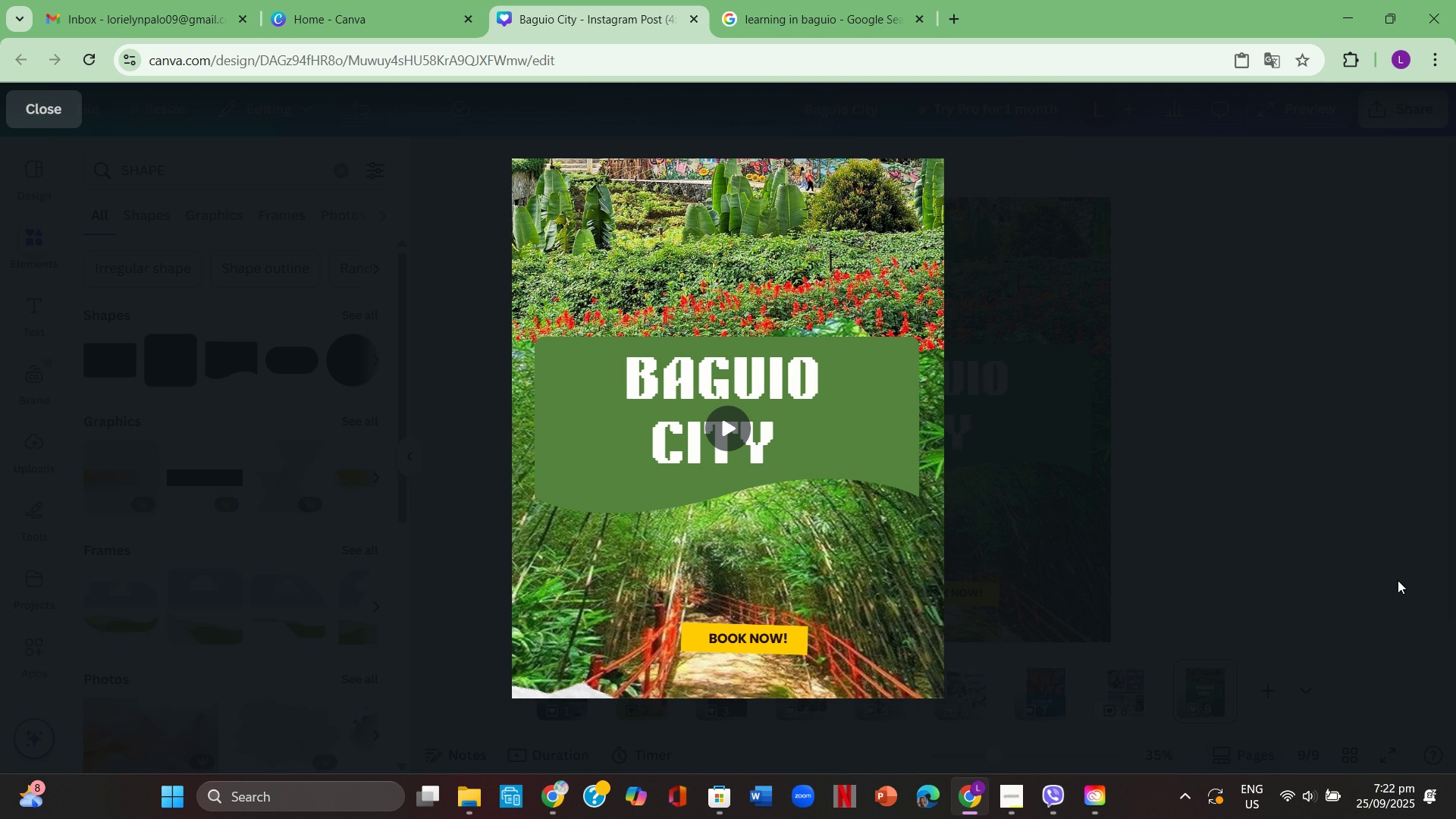 
wait(9.35)
 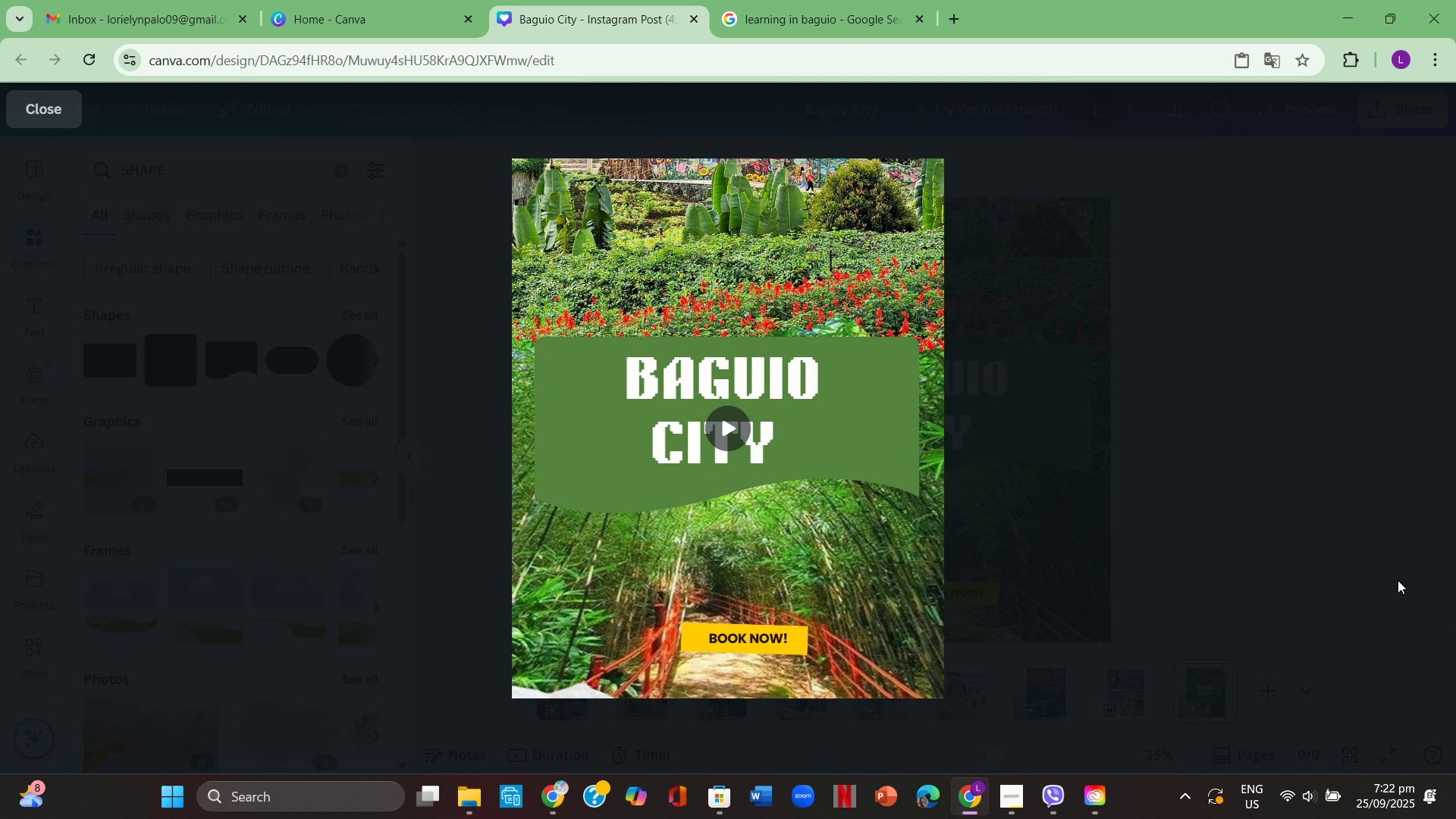 
left_click([27, 107])
 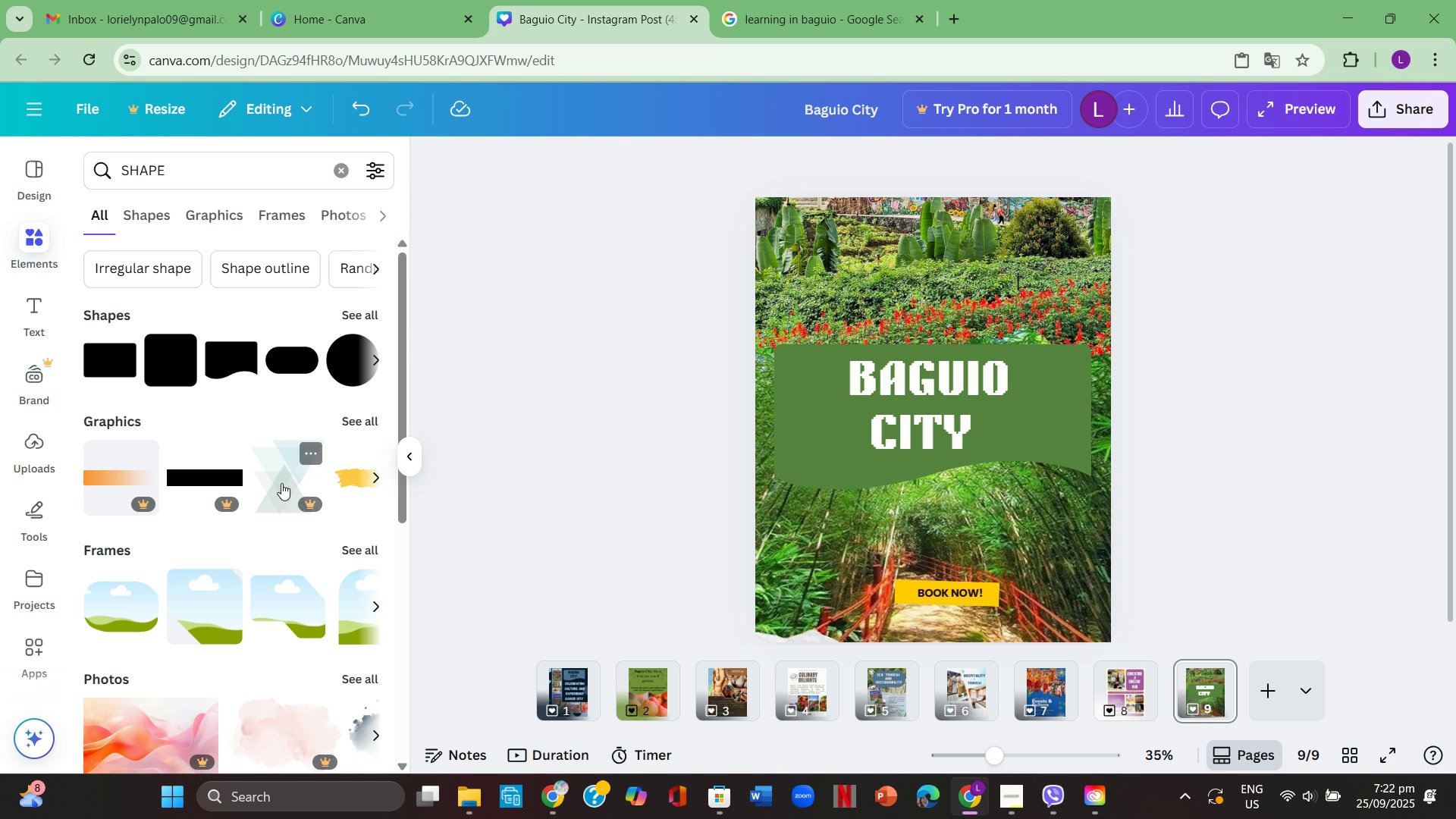 
left_click([377, 479])
 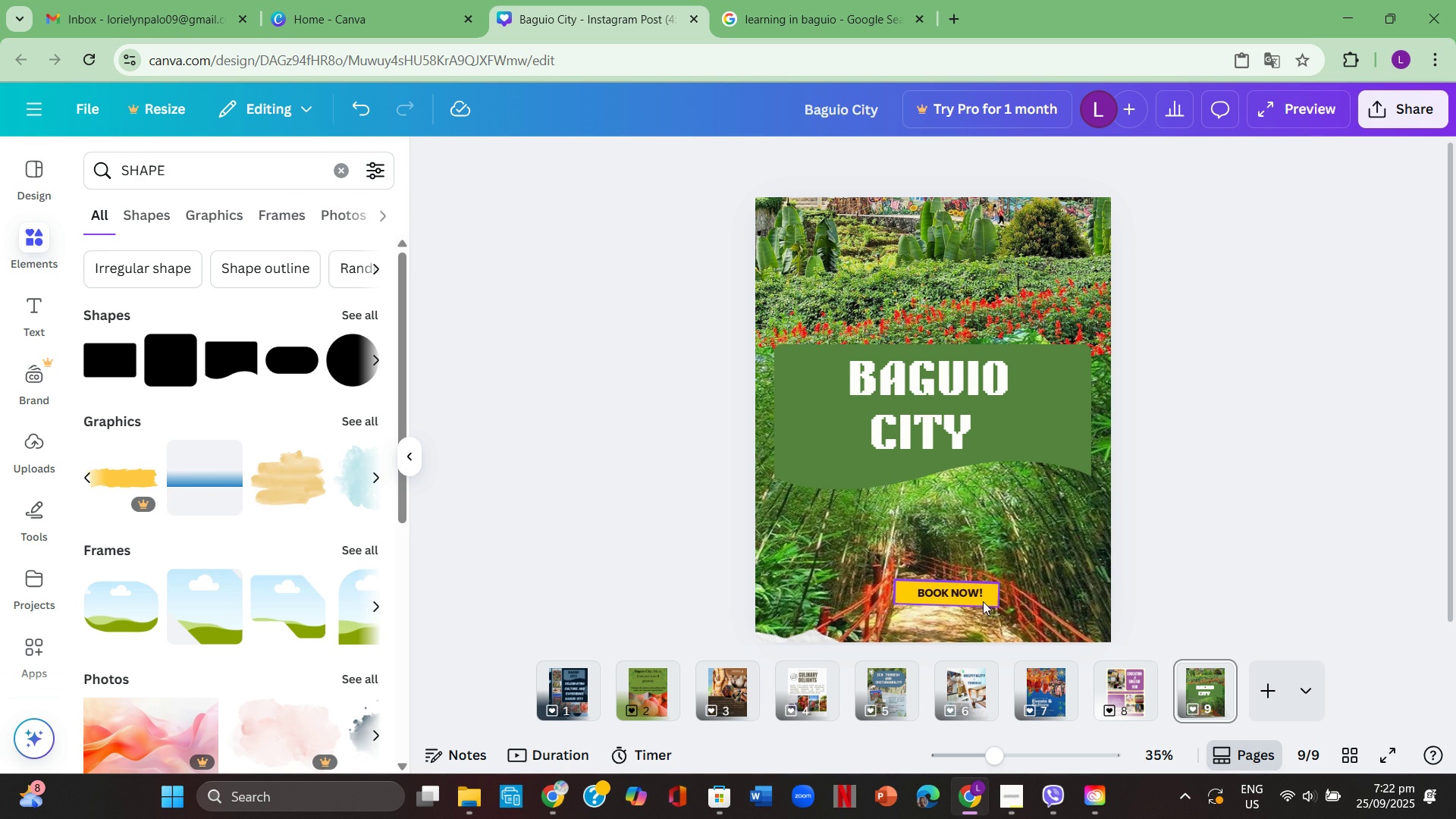 
left_click([982, 604])